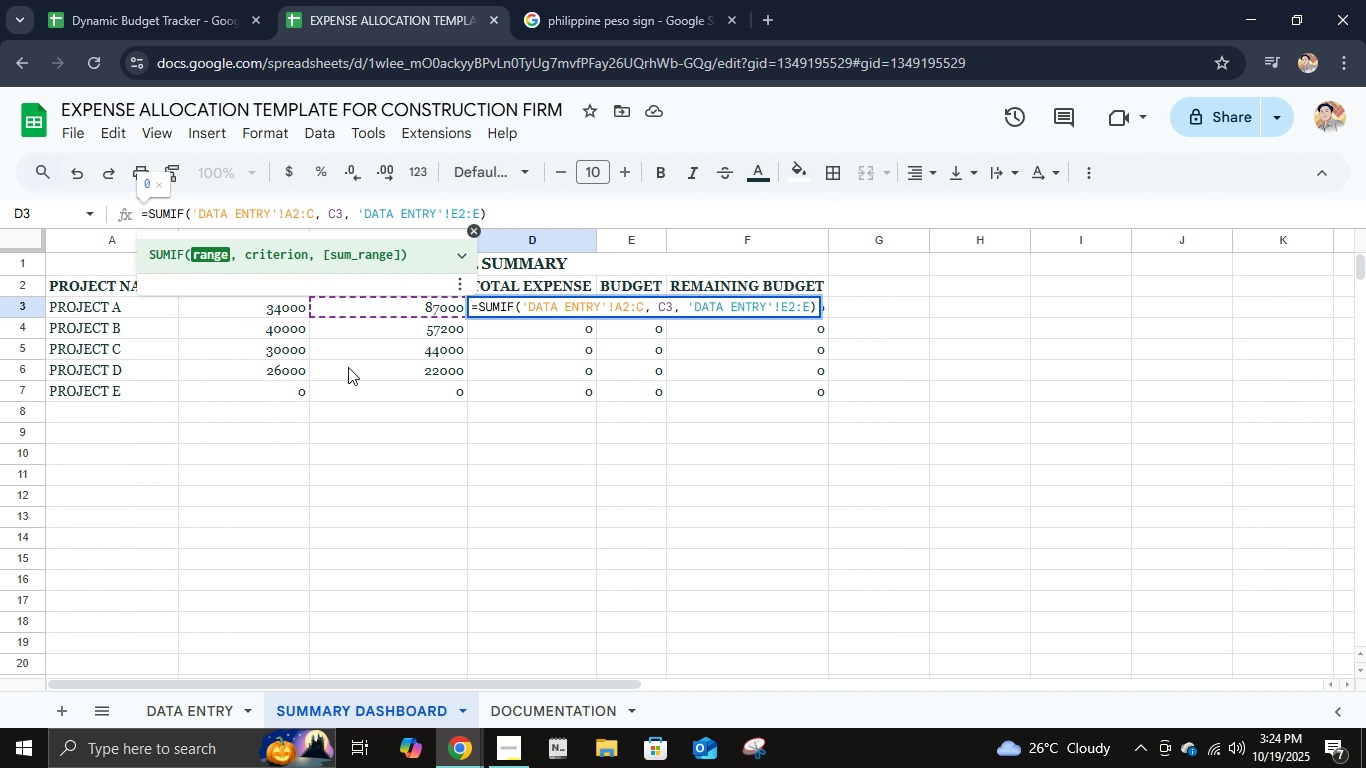 
key(Backspace)
 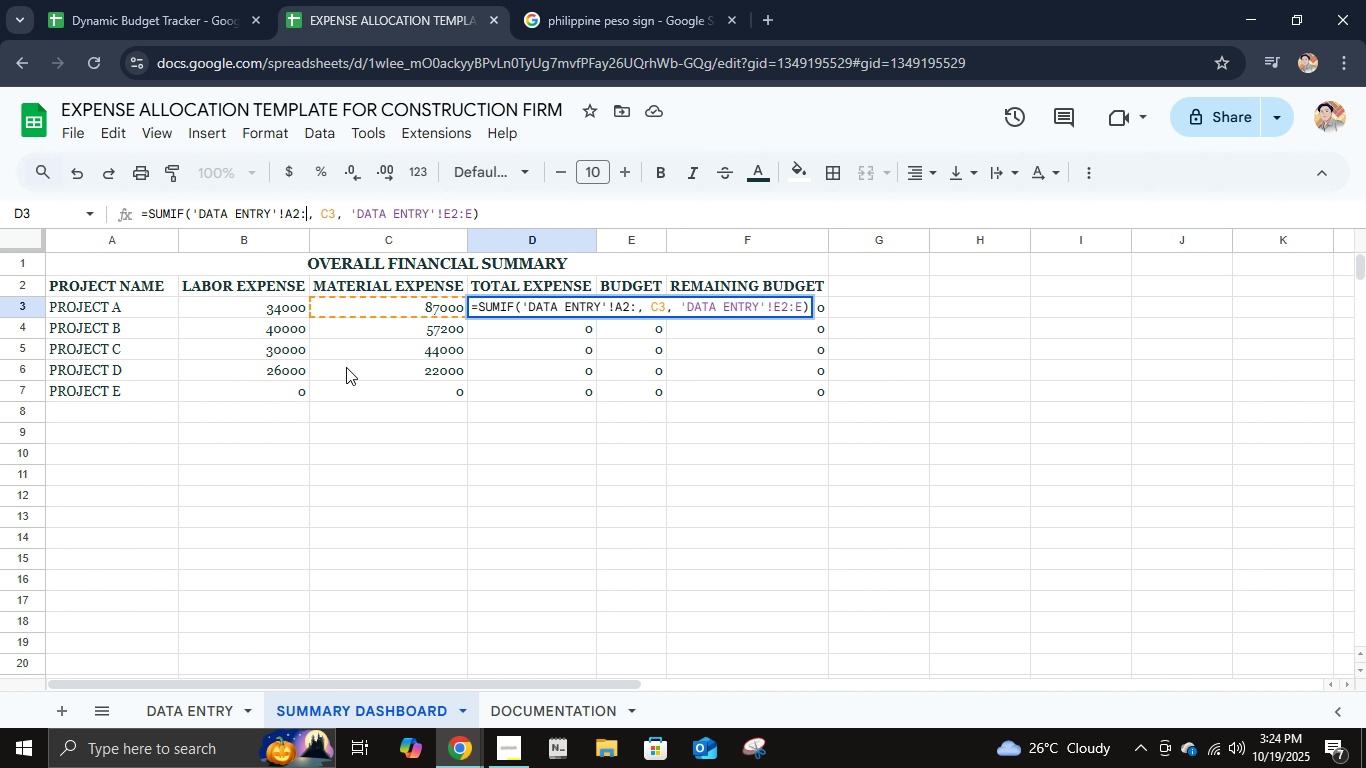 
key(A)
 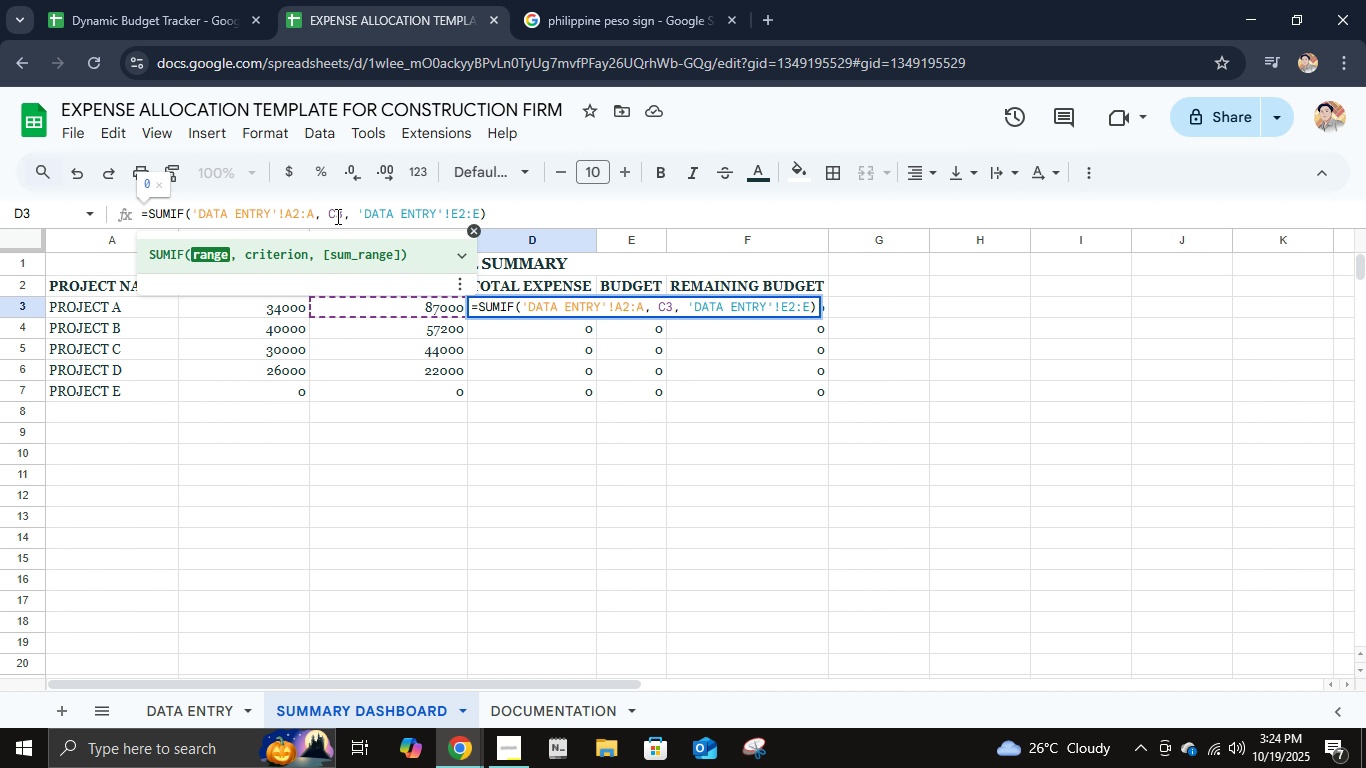 
left_click([335, 215])
 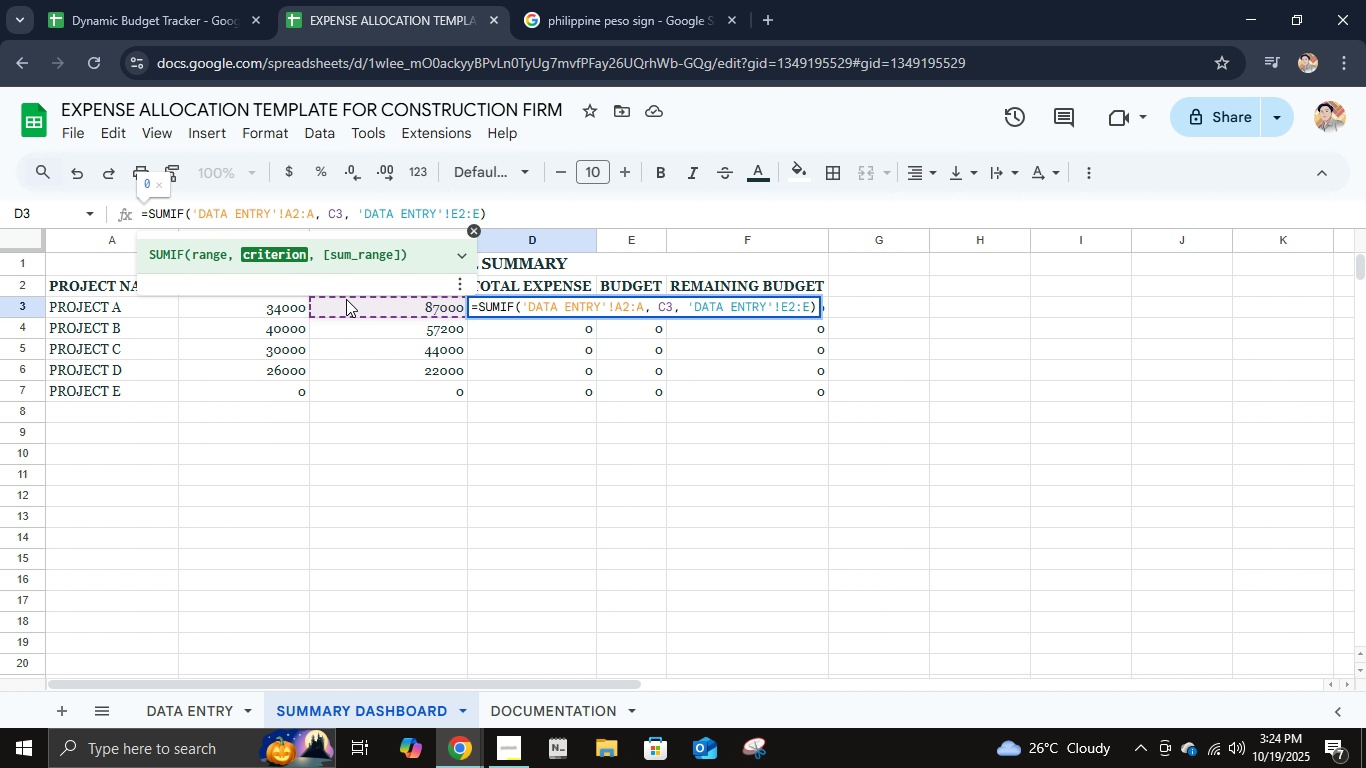 
key(Backspace)
 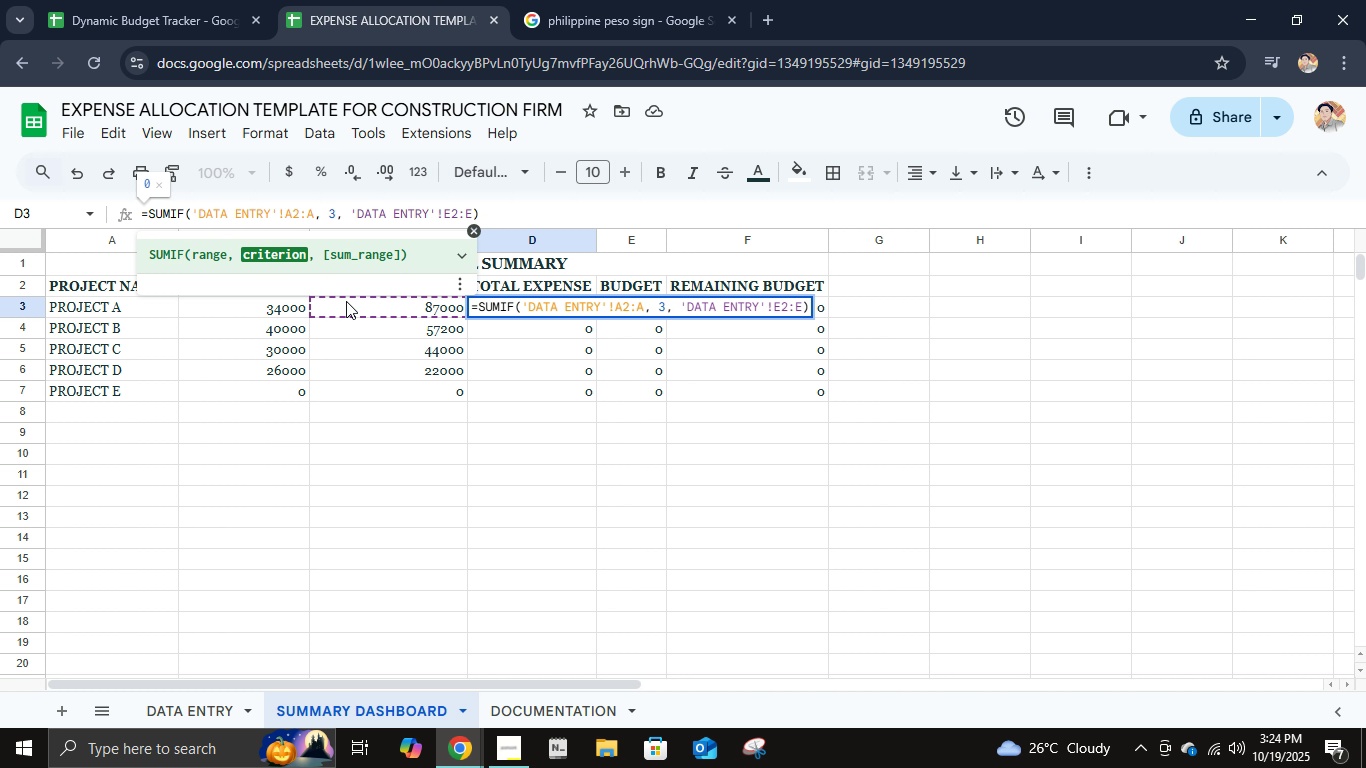 
key(A)
 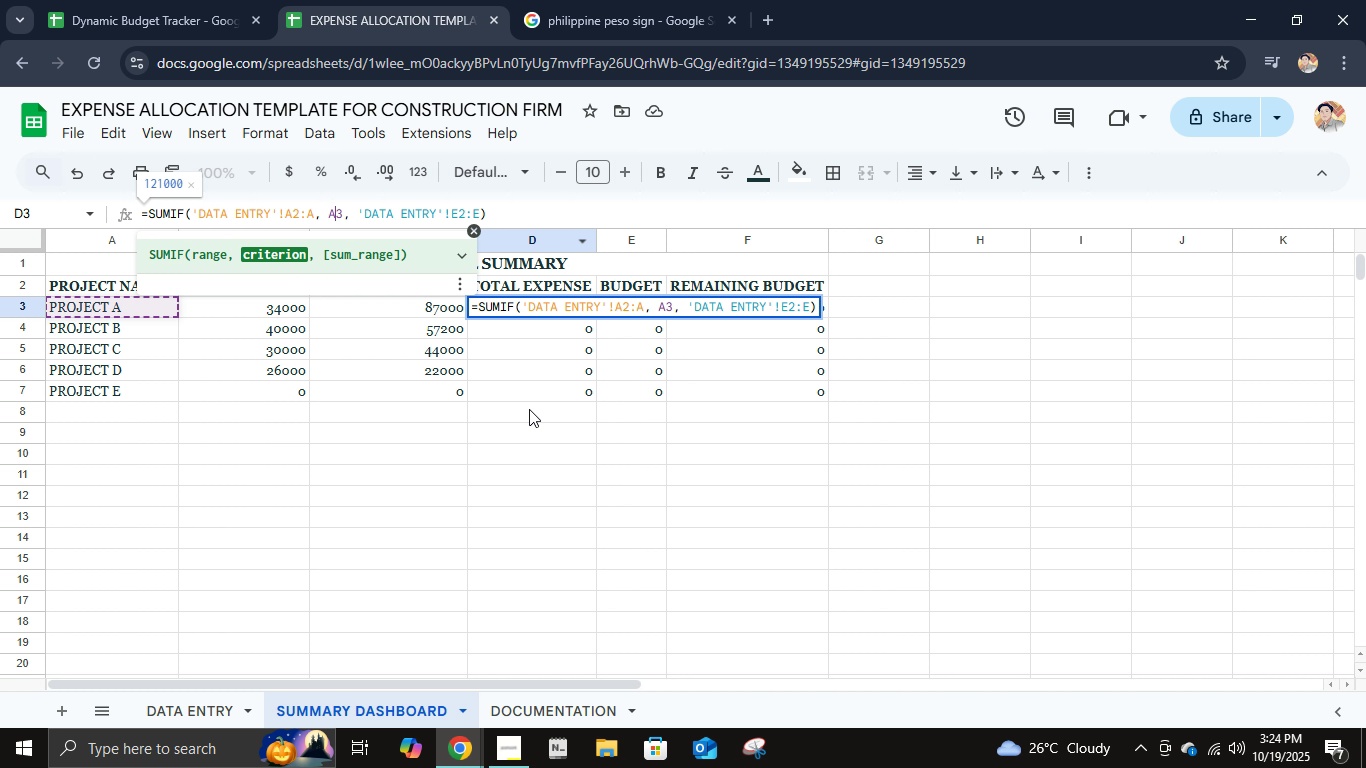 
key(Enter)
 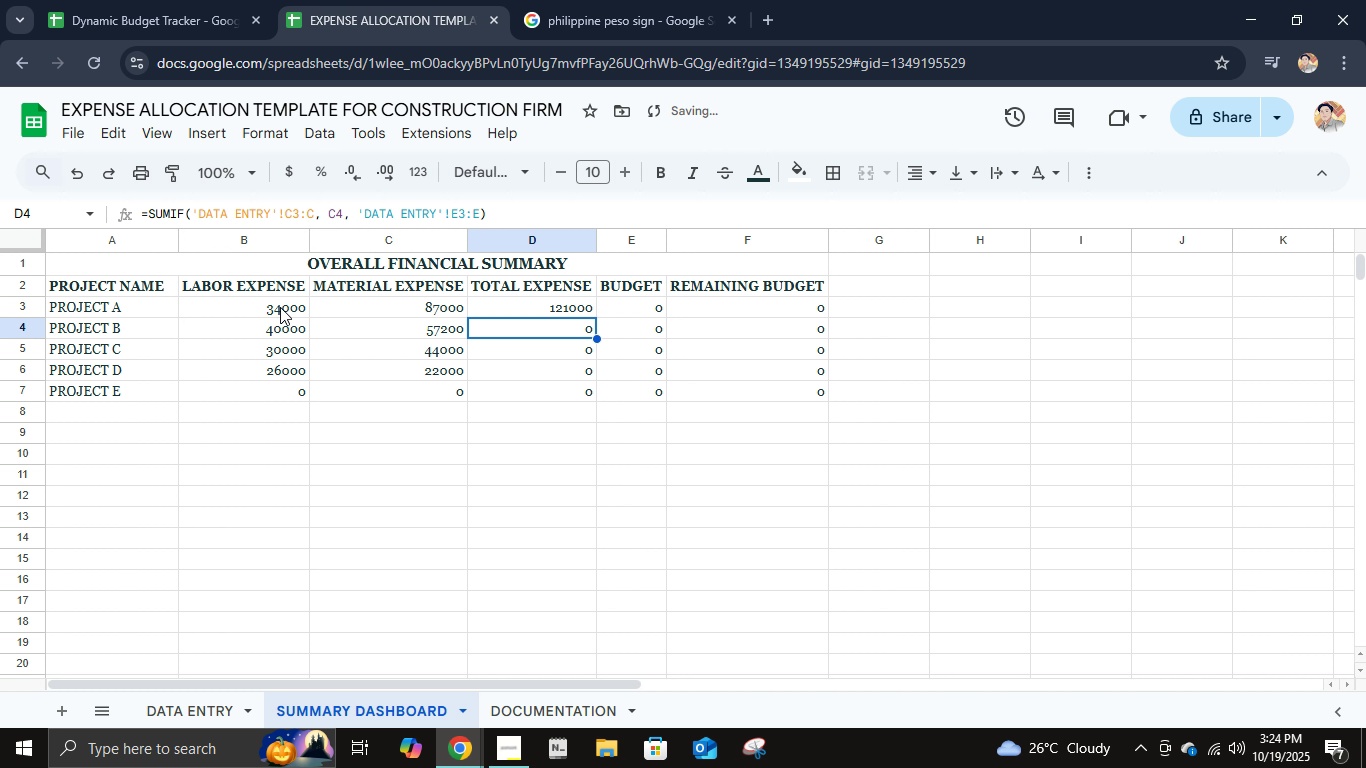 
left_click([278, 303])
 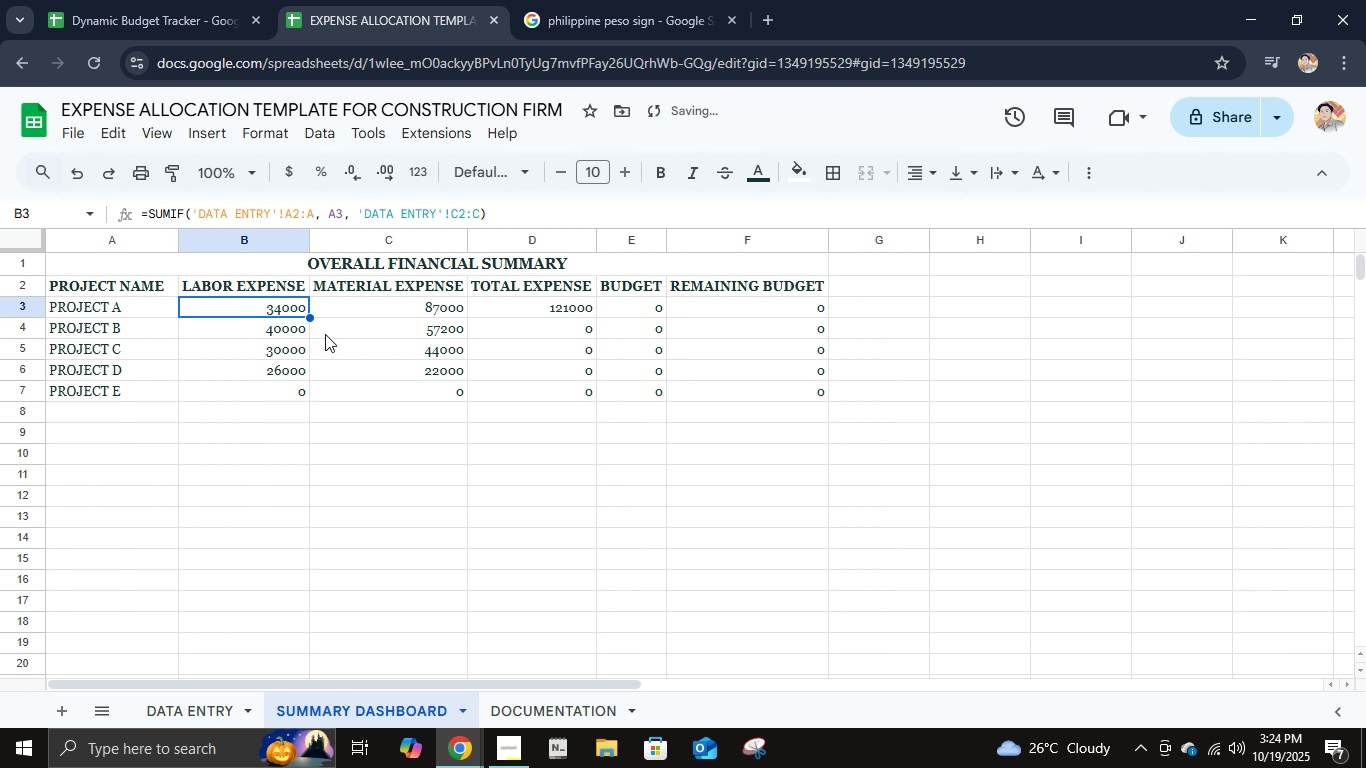 
key(ArrowRight)
 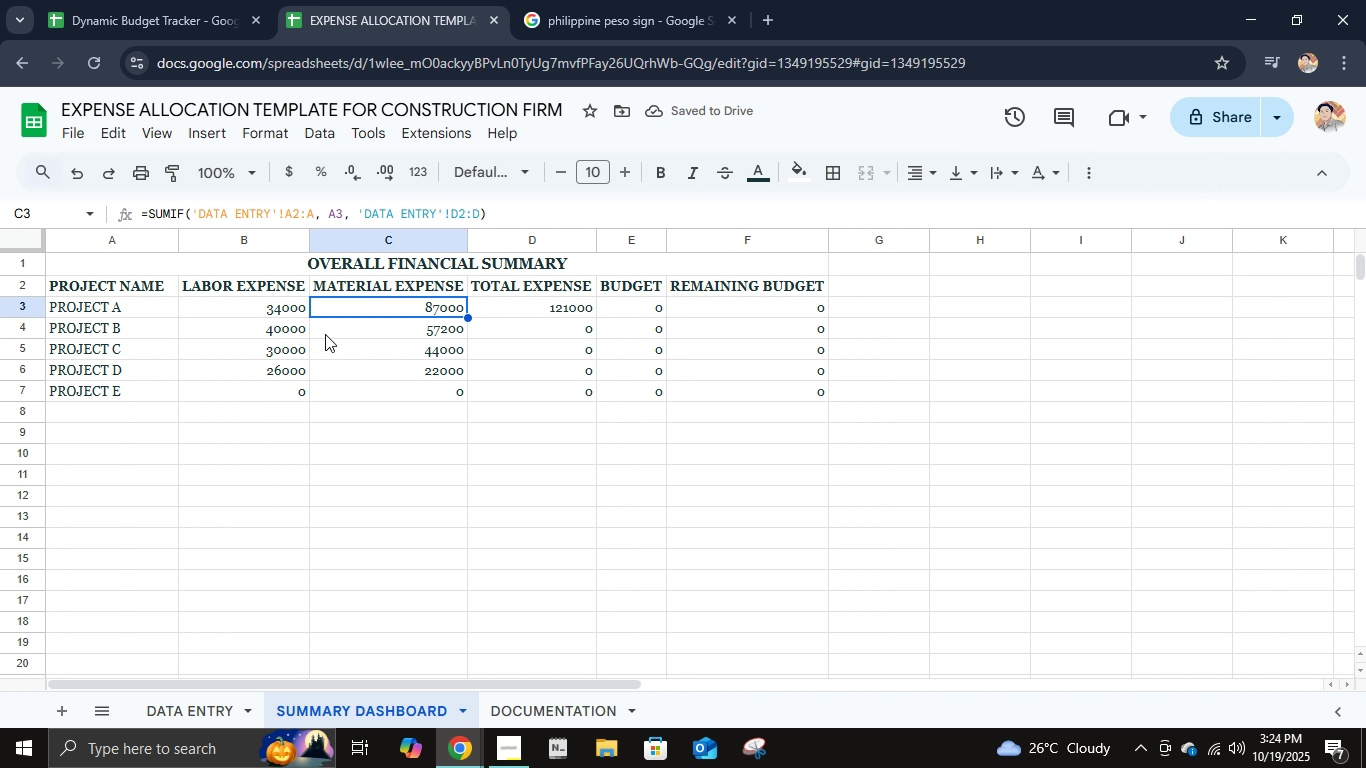 
key(ArrowRight)
 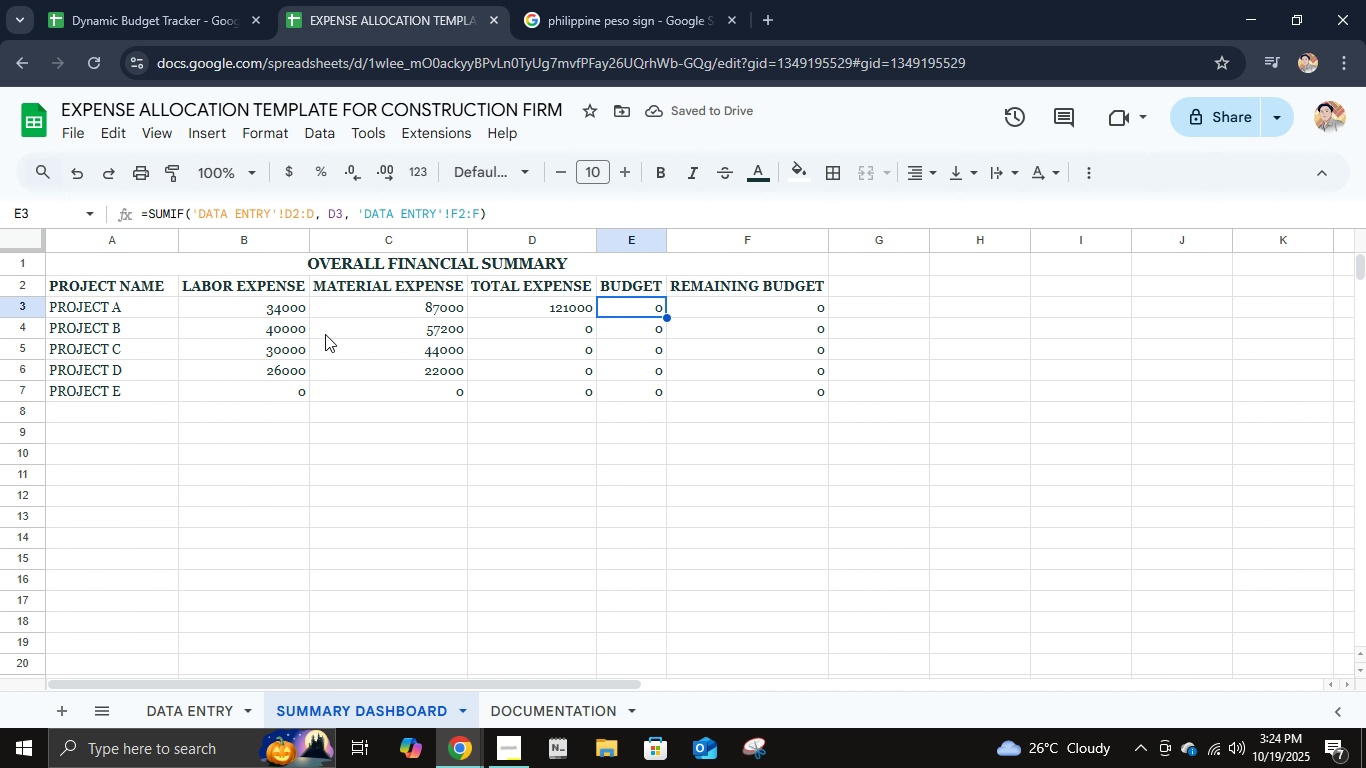 
key(ArrowRight)
 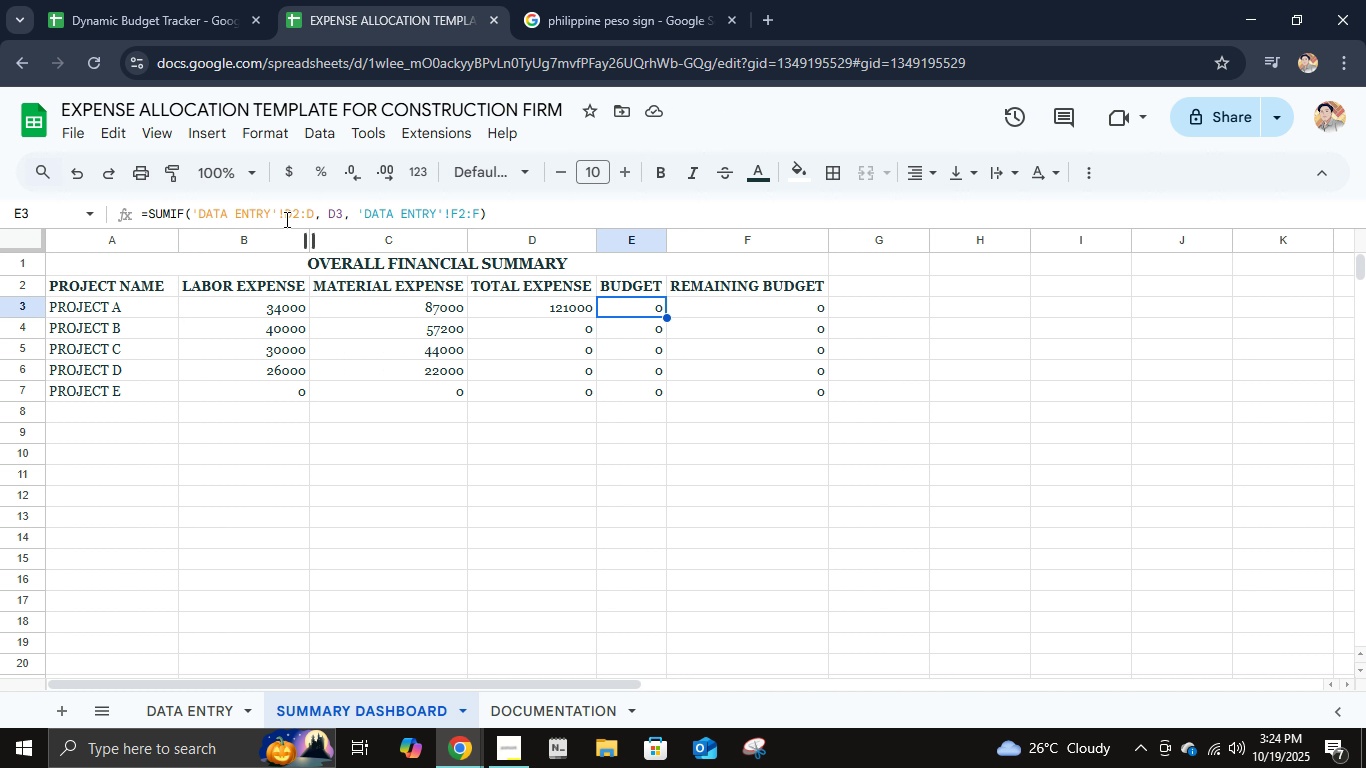 
left_click([290, 218])
 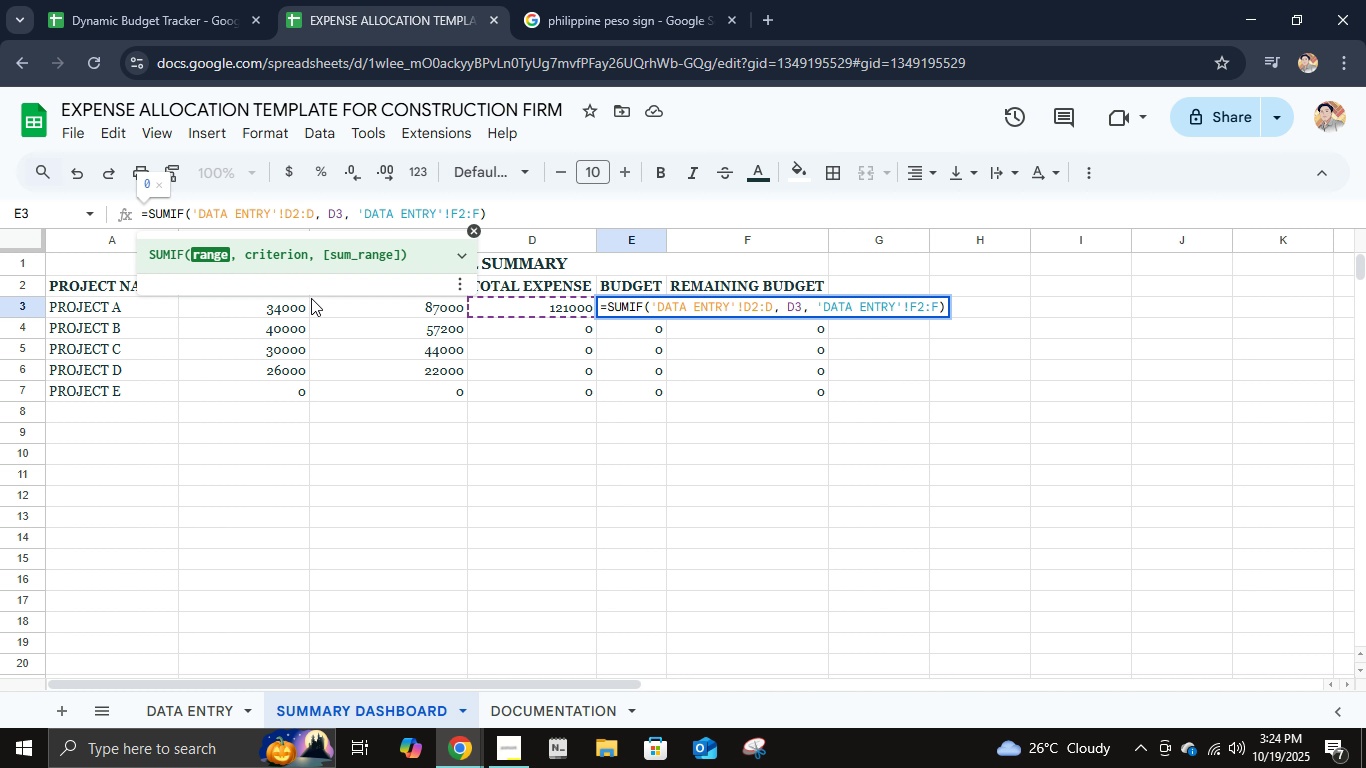 
key(Backspace)
 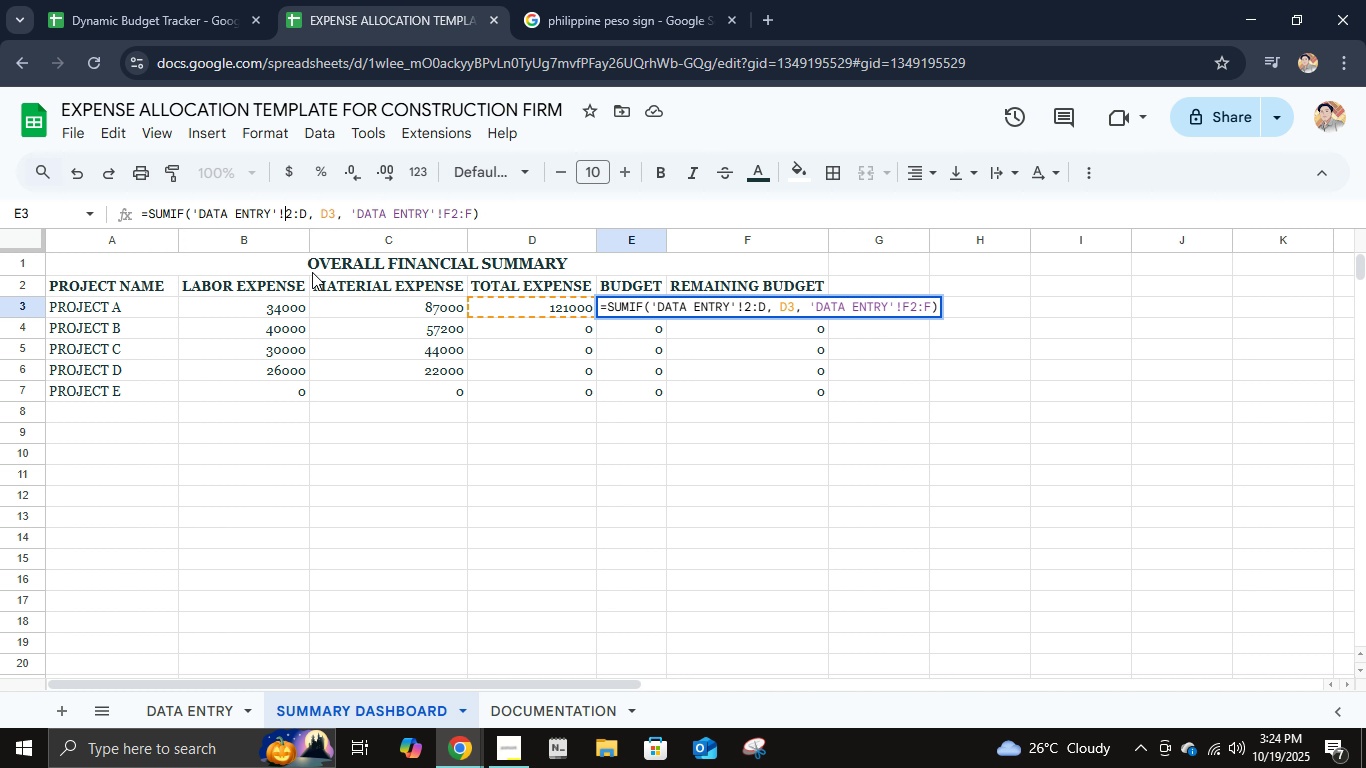 
key(A)
 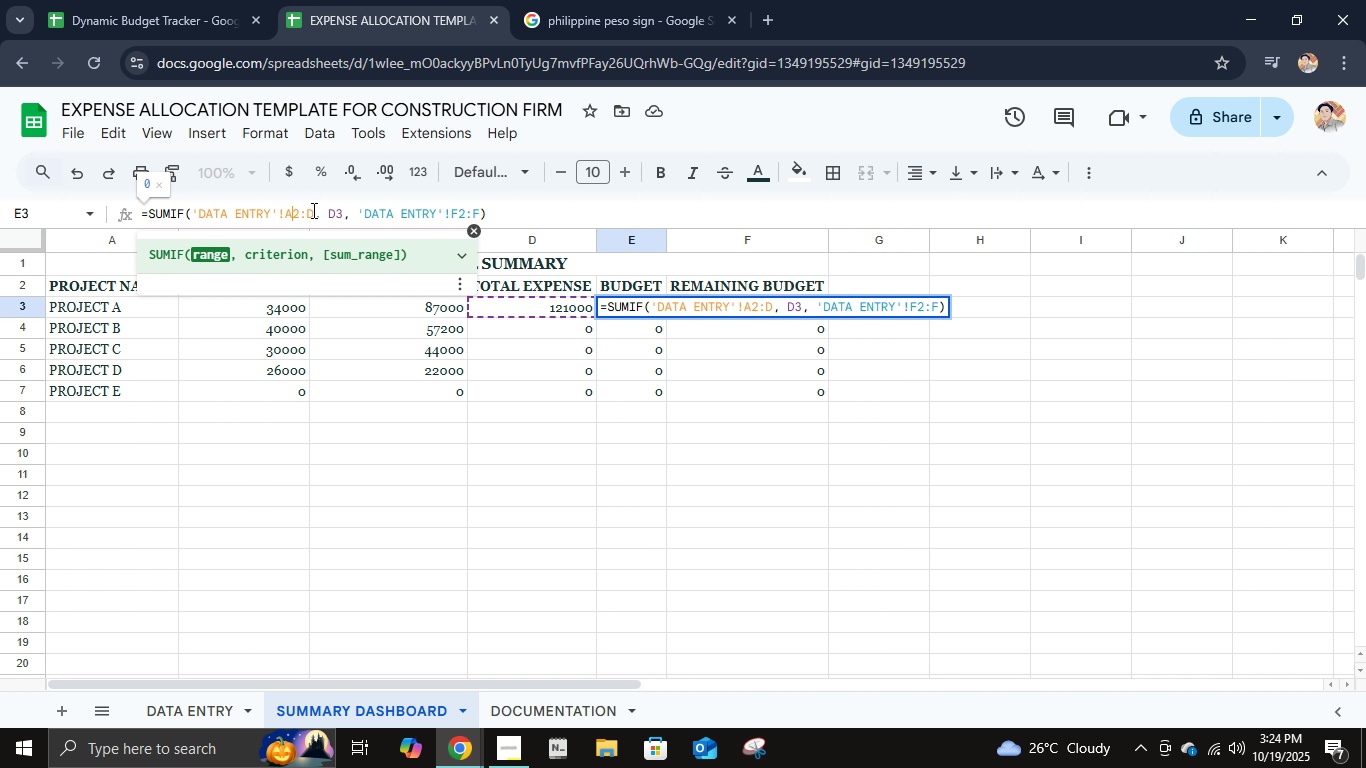 
left_click([313, 210])
 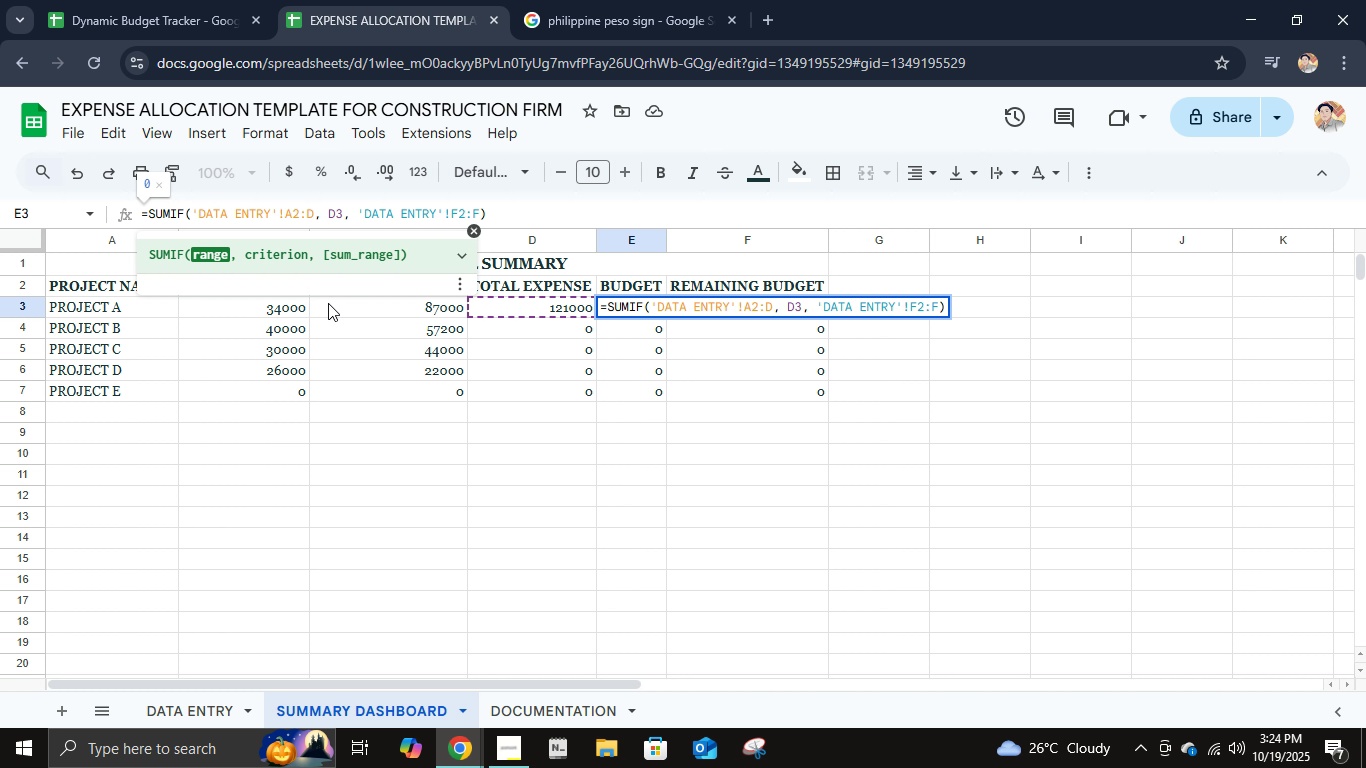 
key(Backspace)
 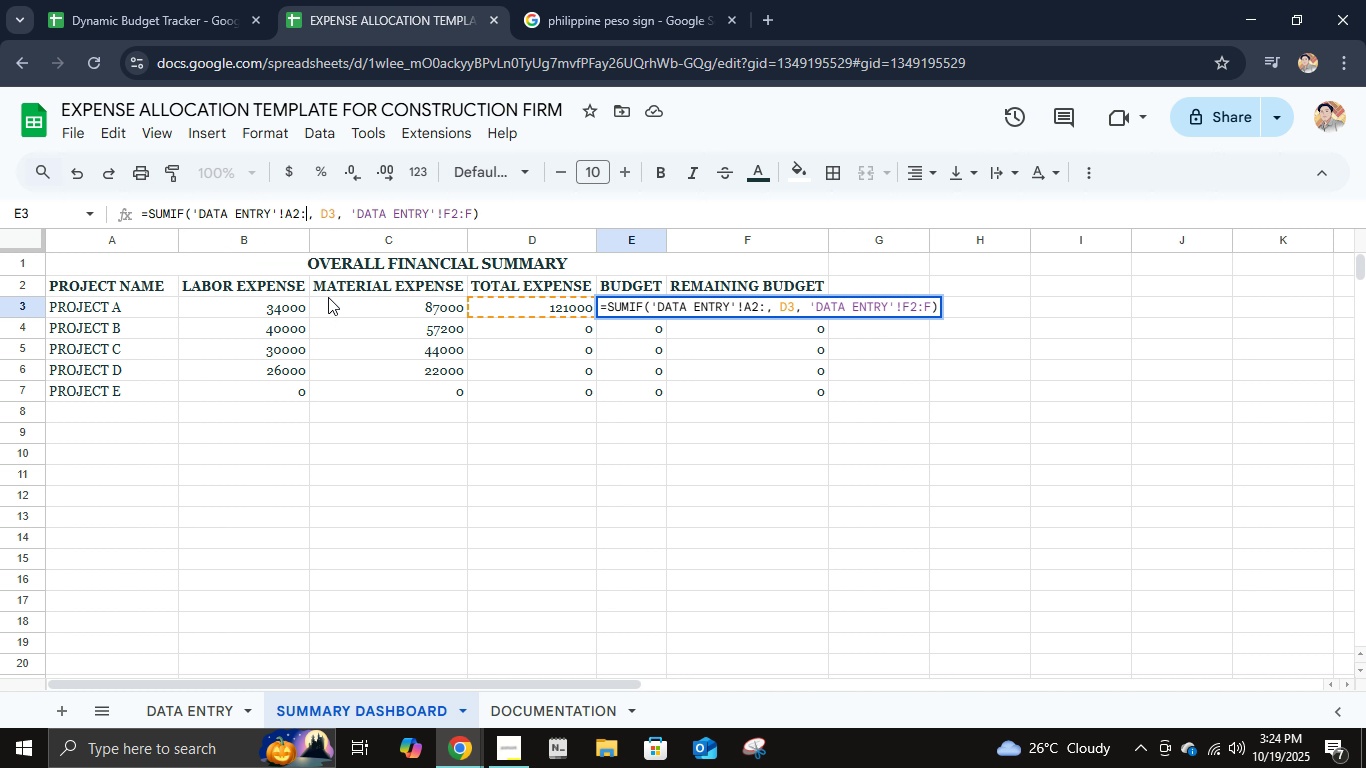 
key(A)
 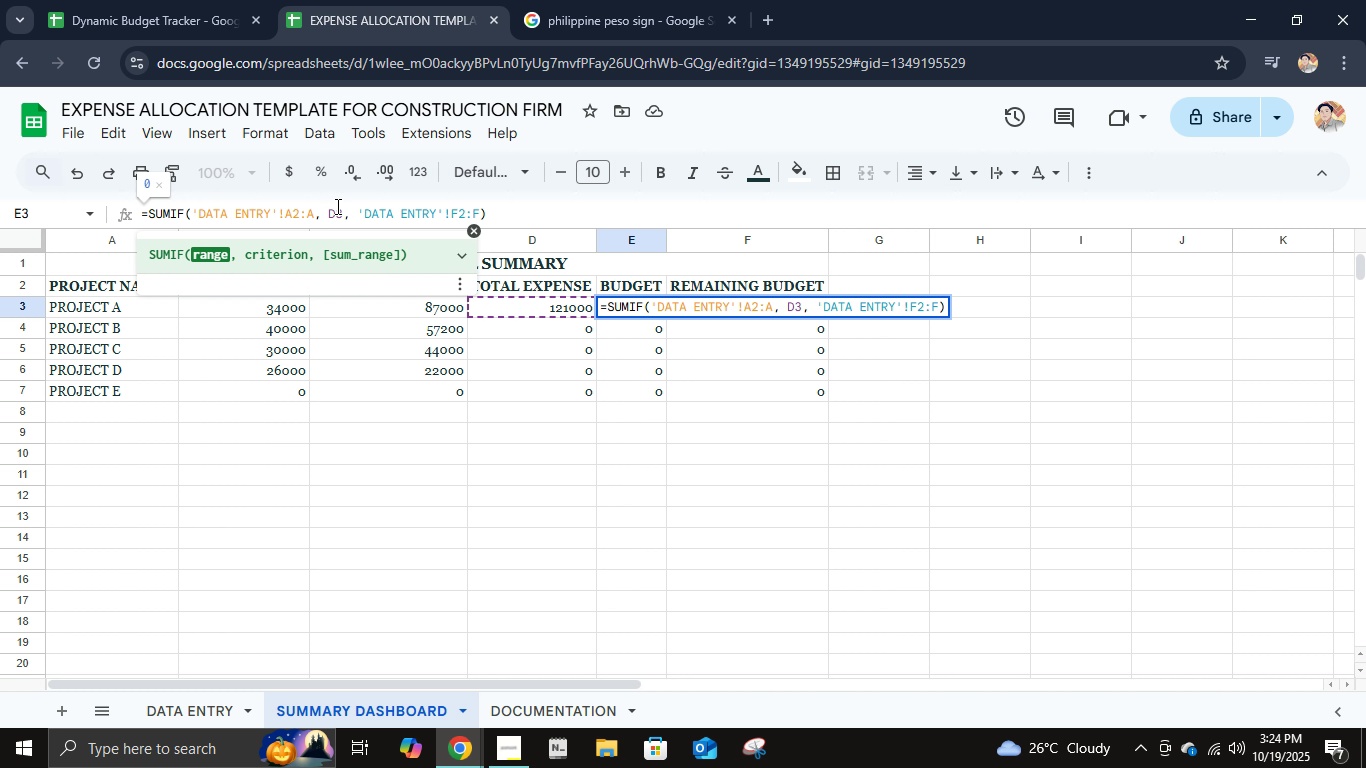 
left_click([336, 206])
 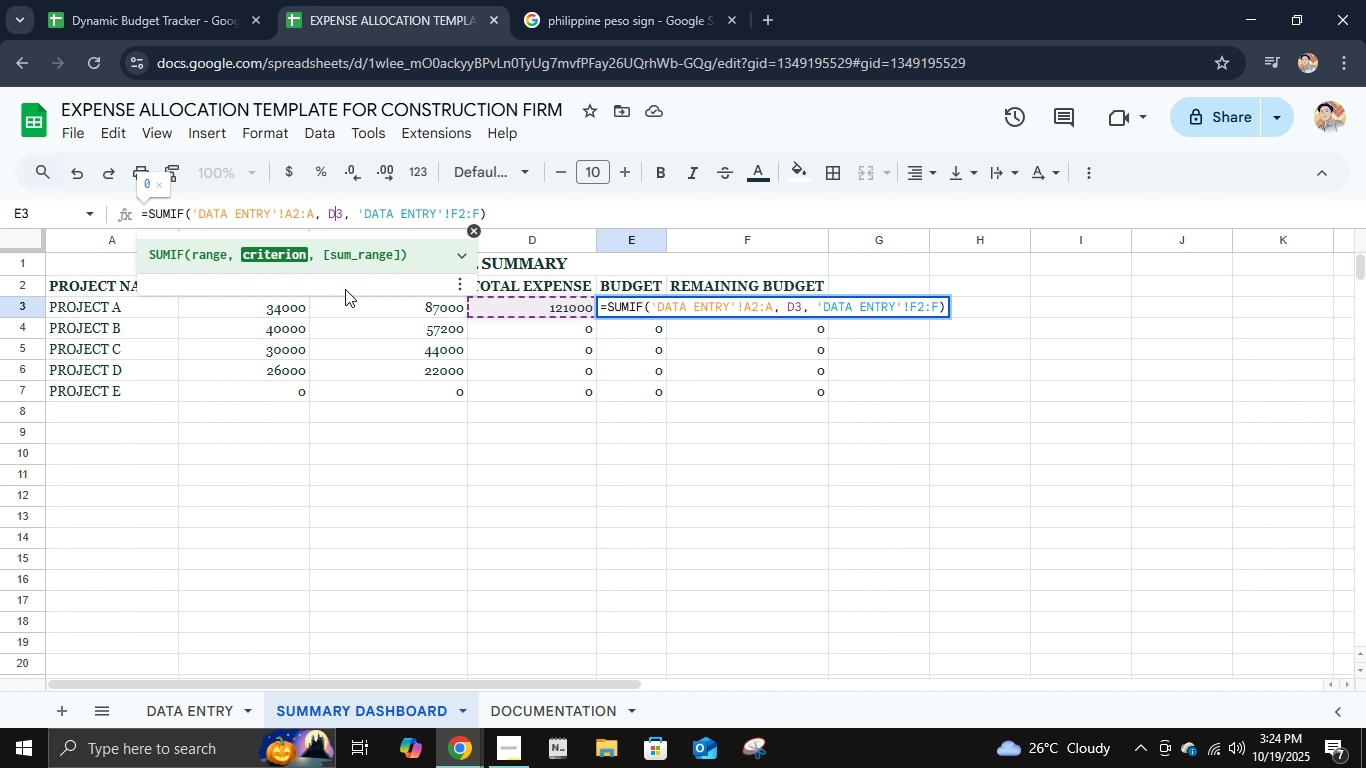 
key(Backspace)
 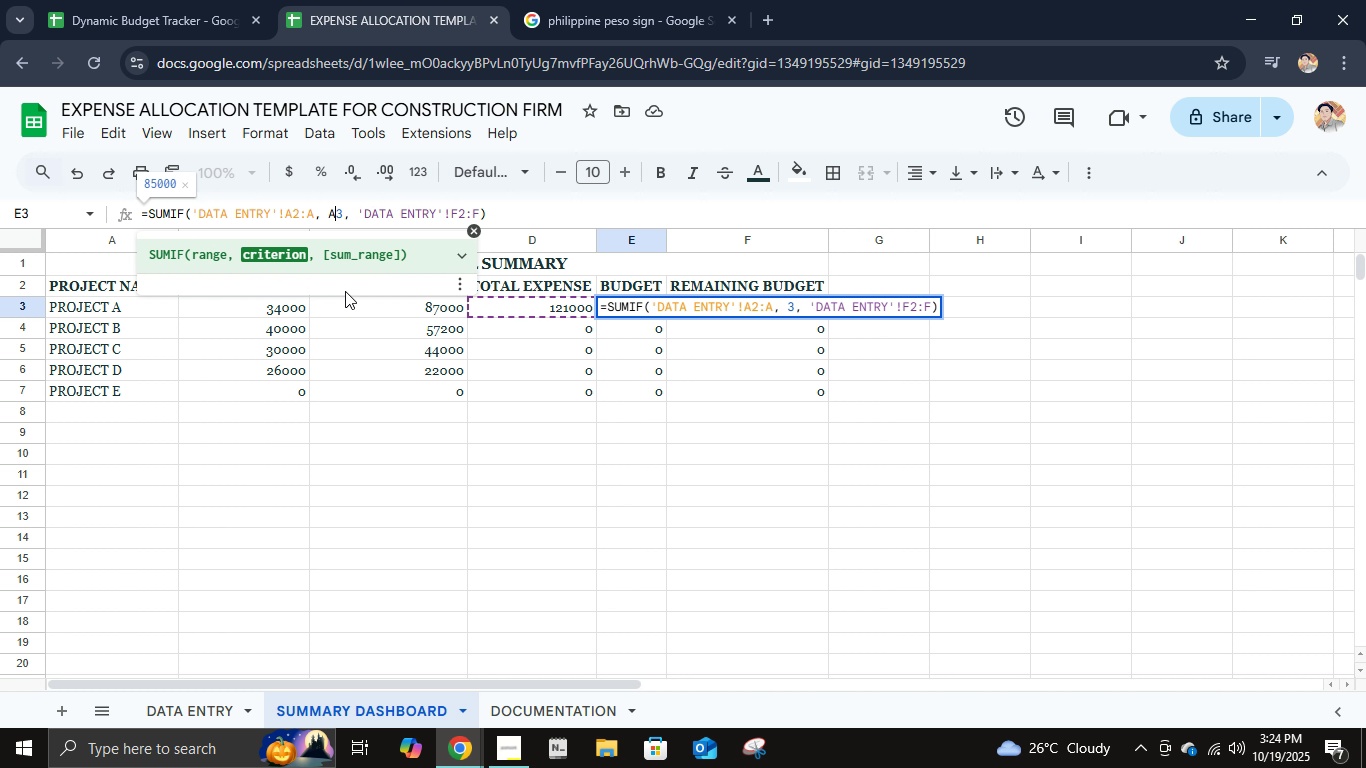 
key(A)
 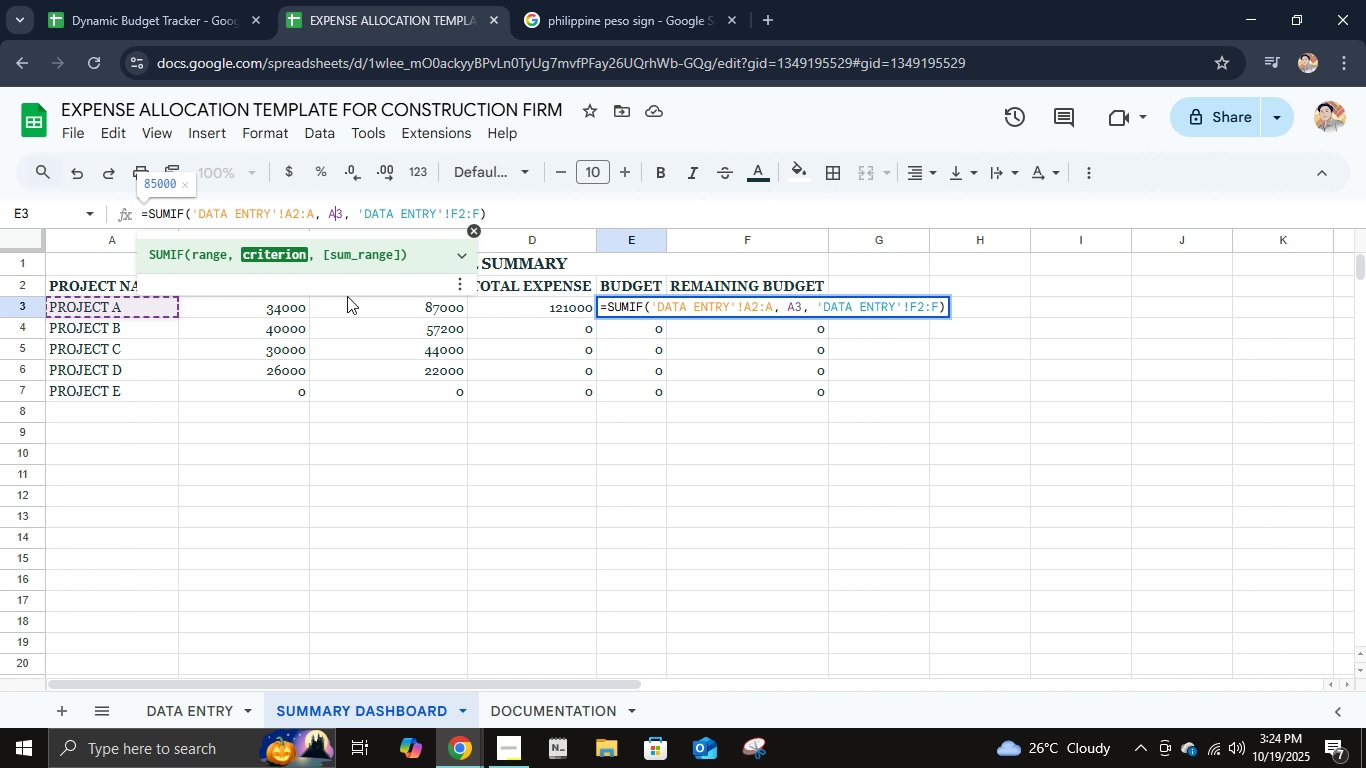 
key(Tab)
 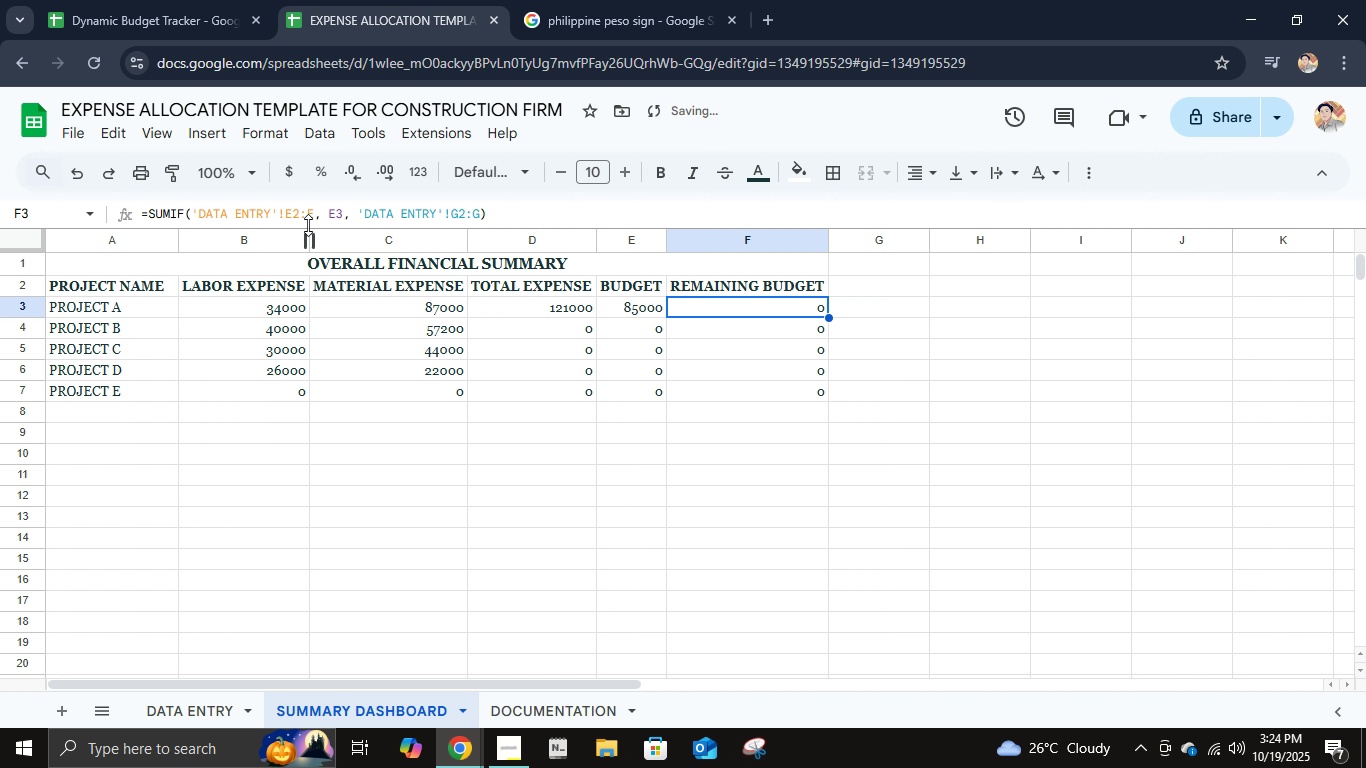 
left_click([290, 213])
 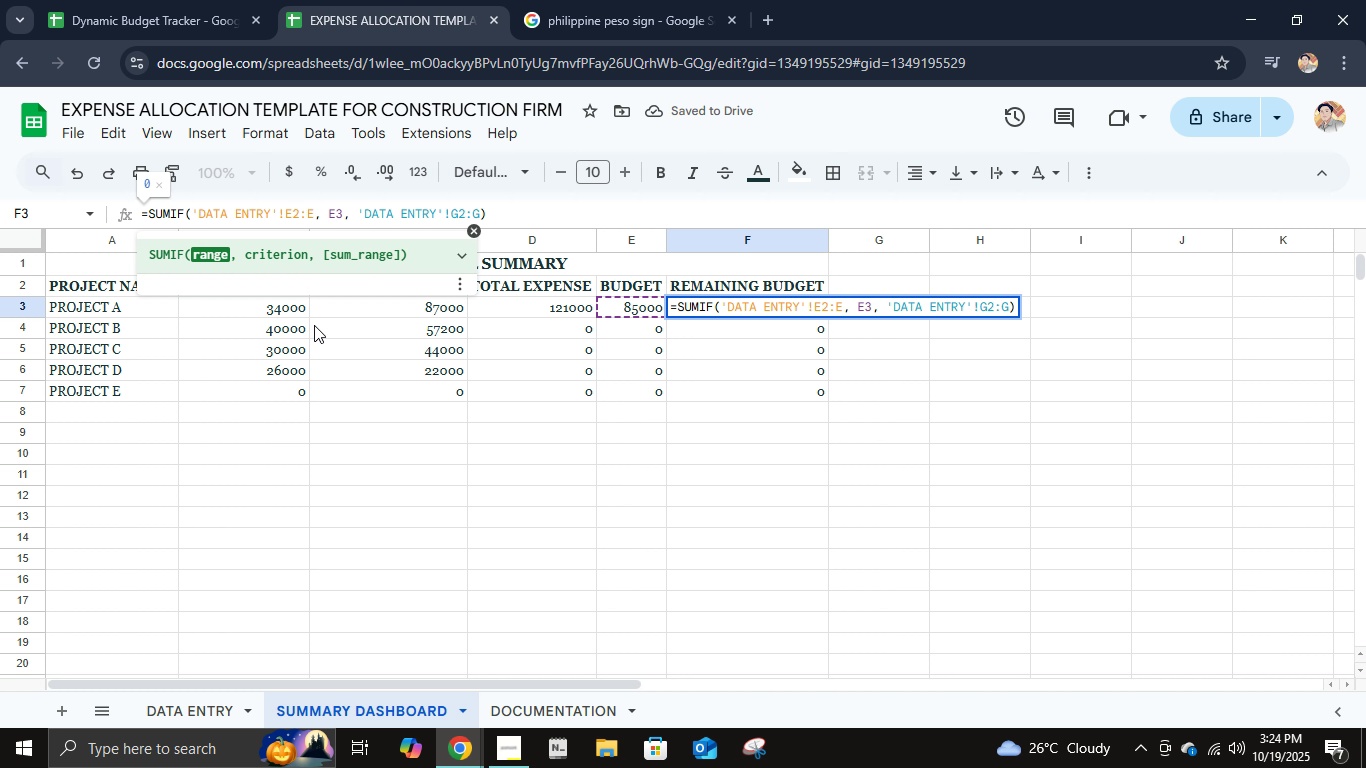 
key(Backspace)
 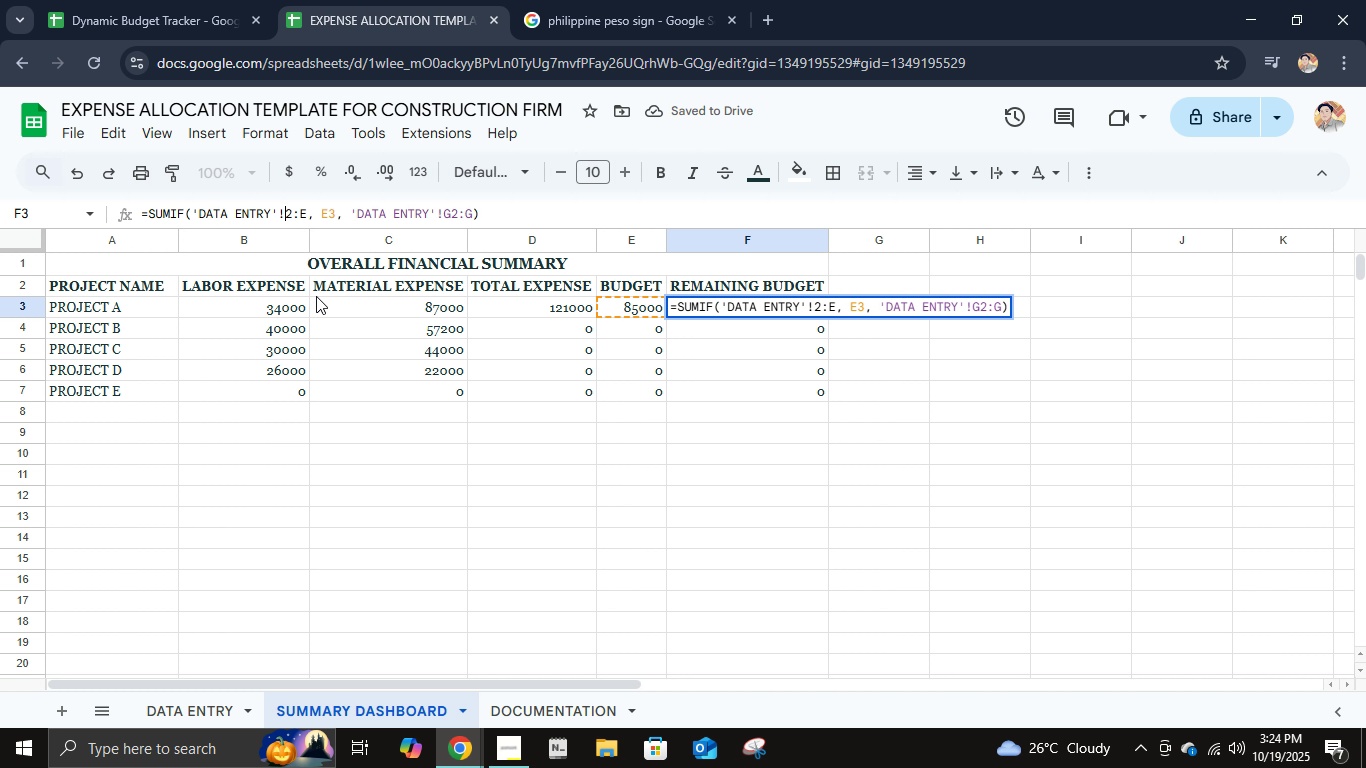 
key(A)
 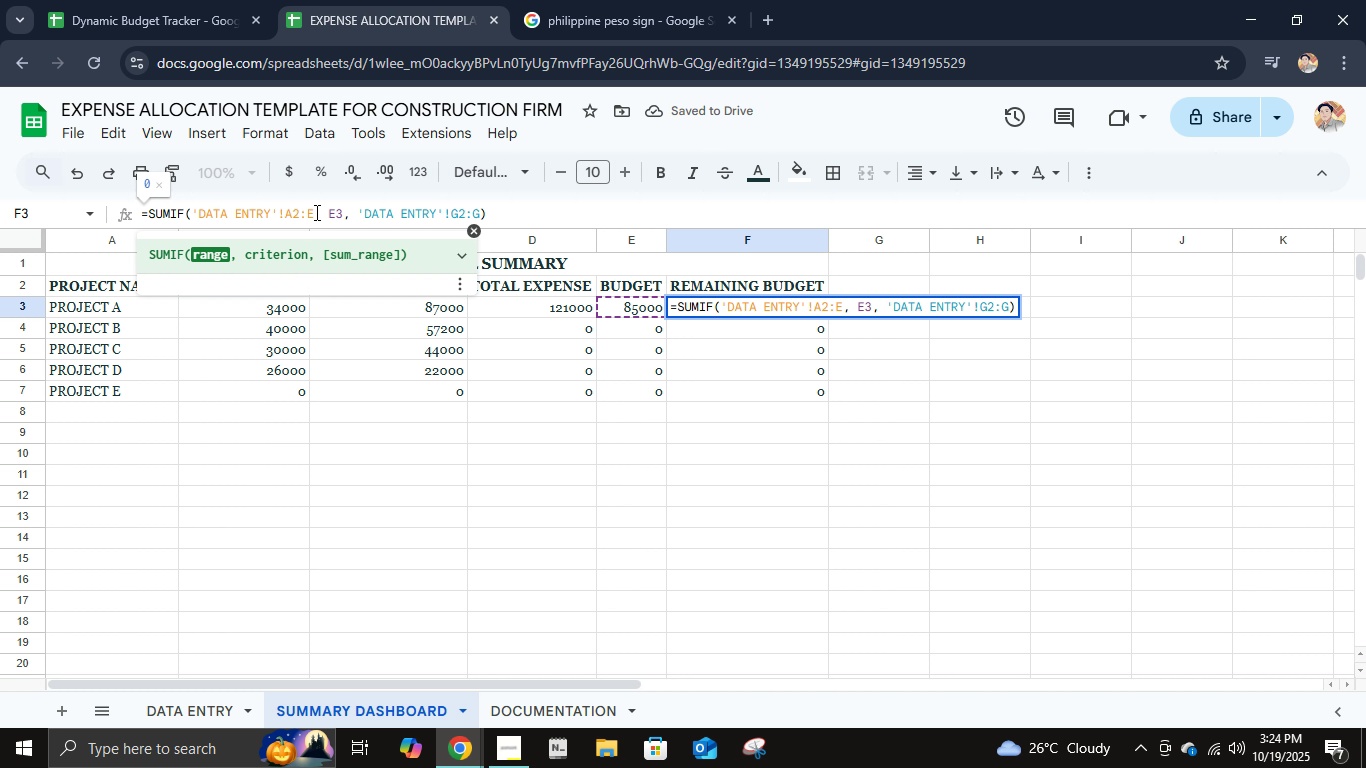 
left_click([315, 213])
 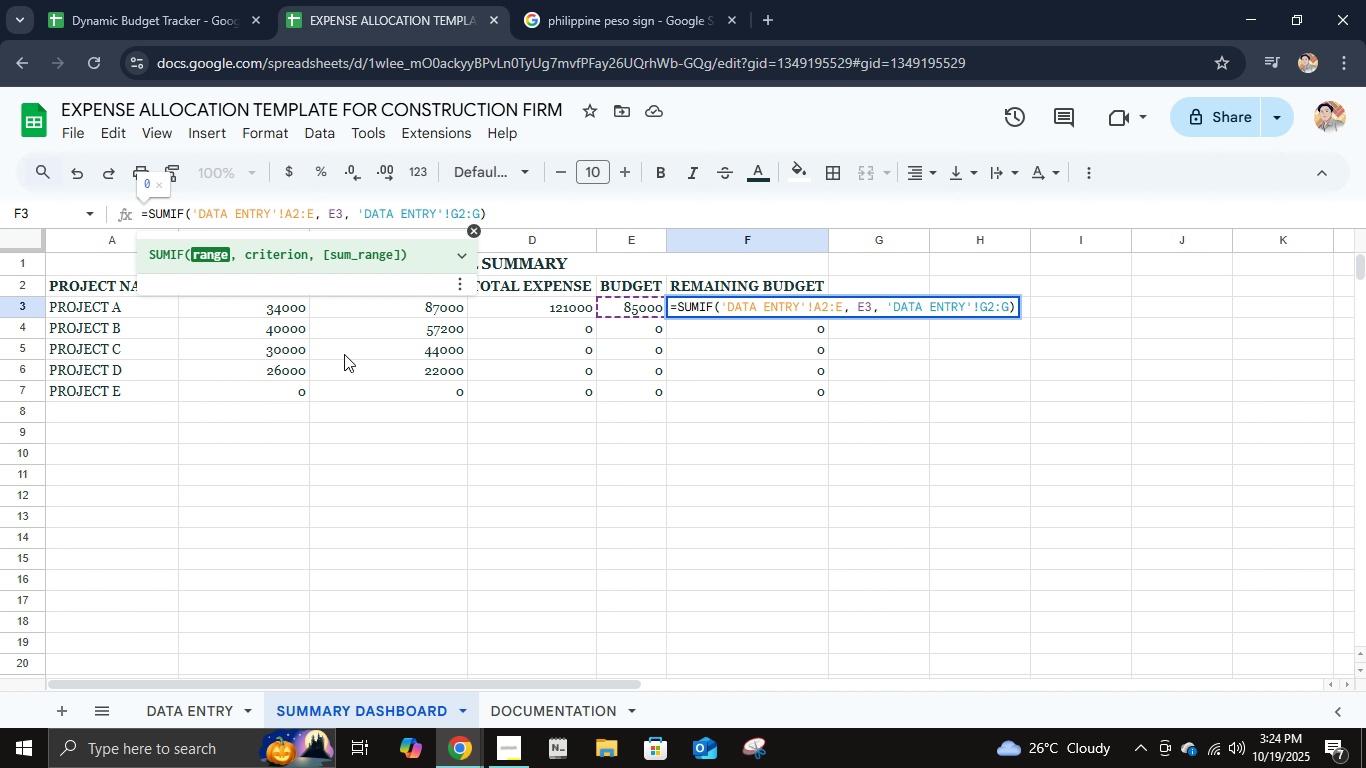 
key(Backspace)
 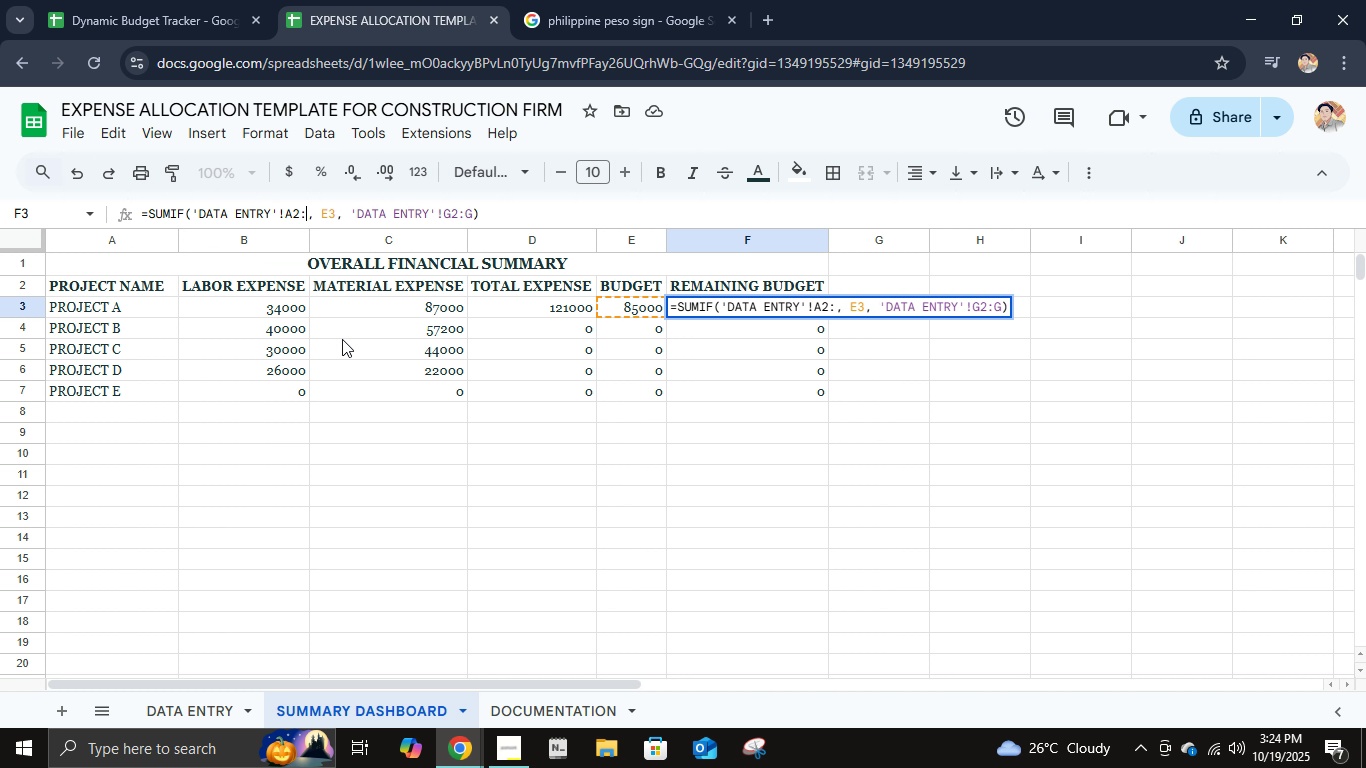 
key(A)
 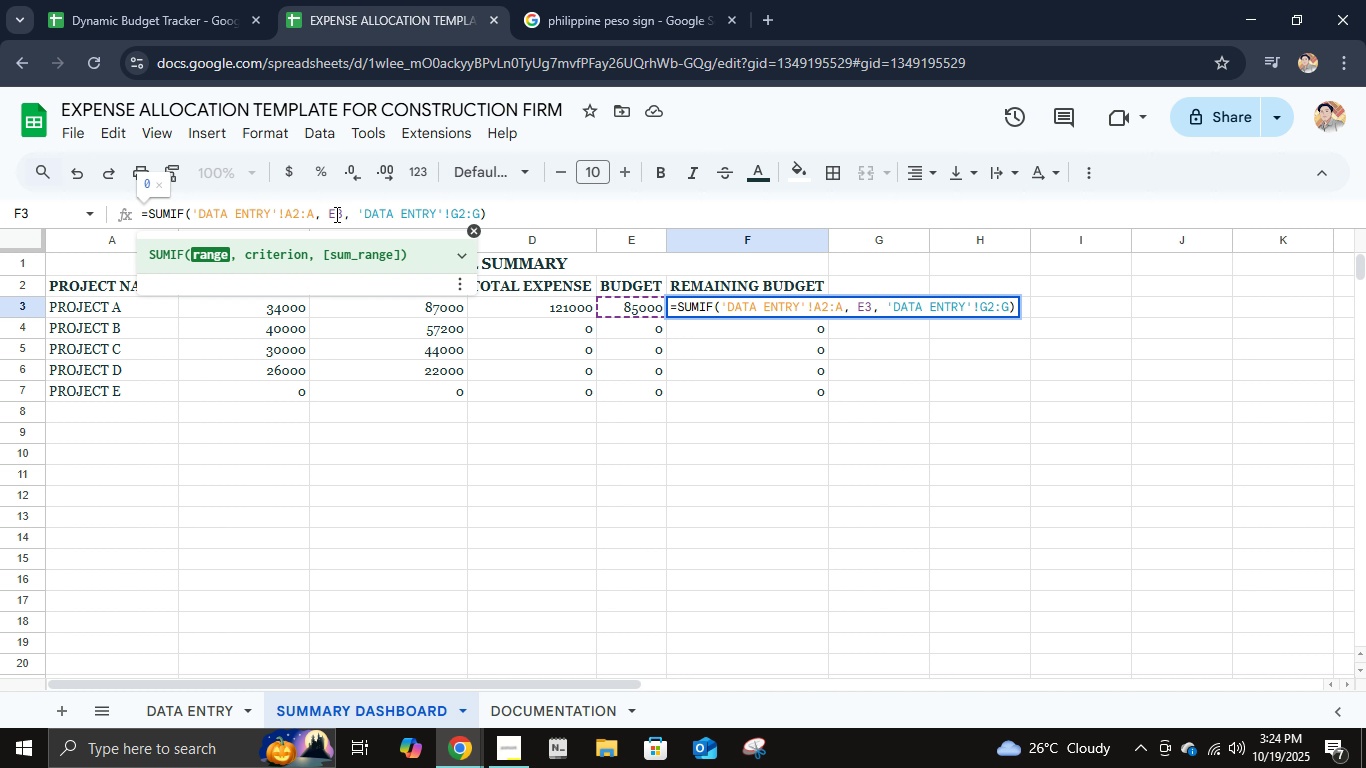 
left_click([334, 214])
 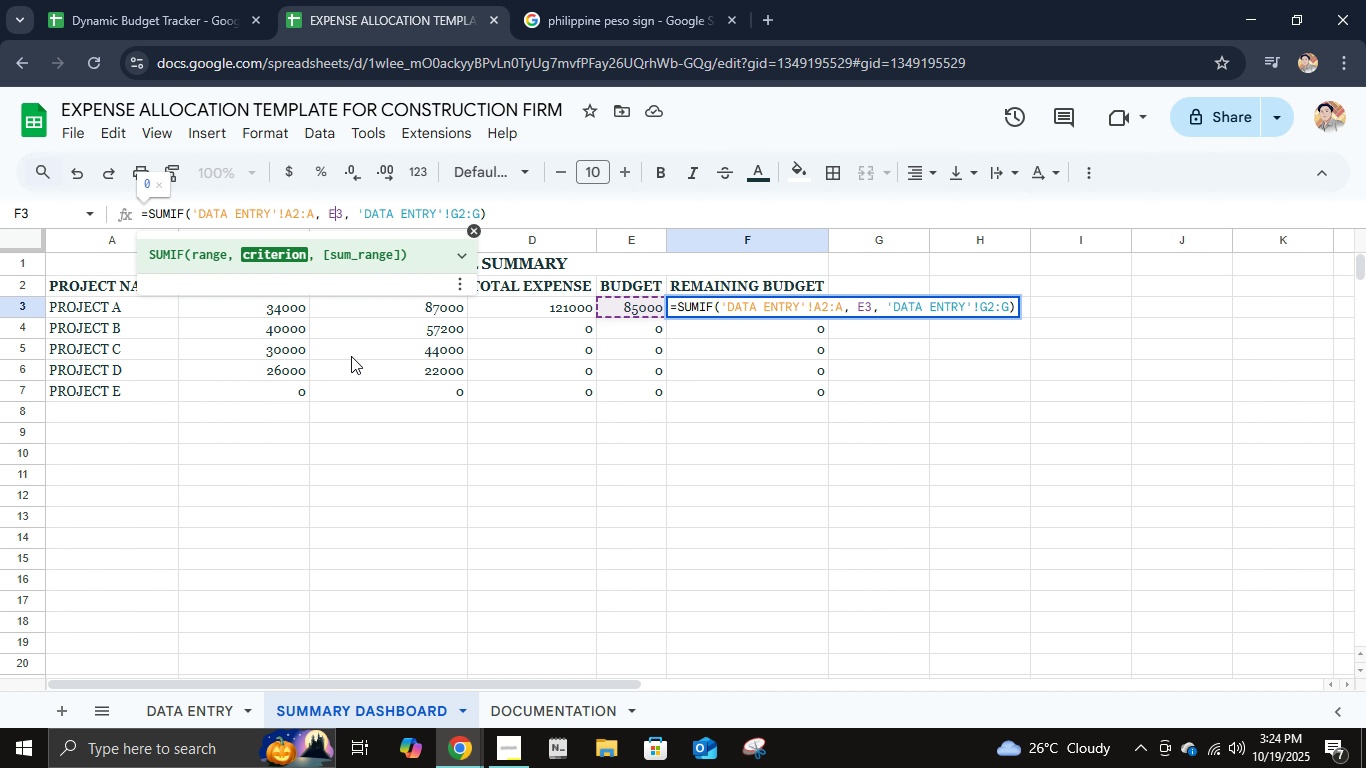 
key(Backspace)
 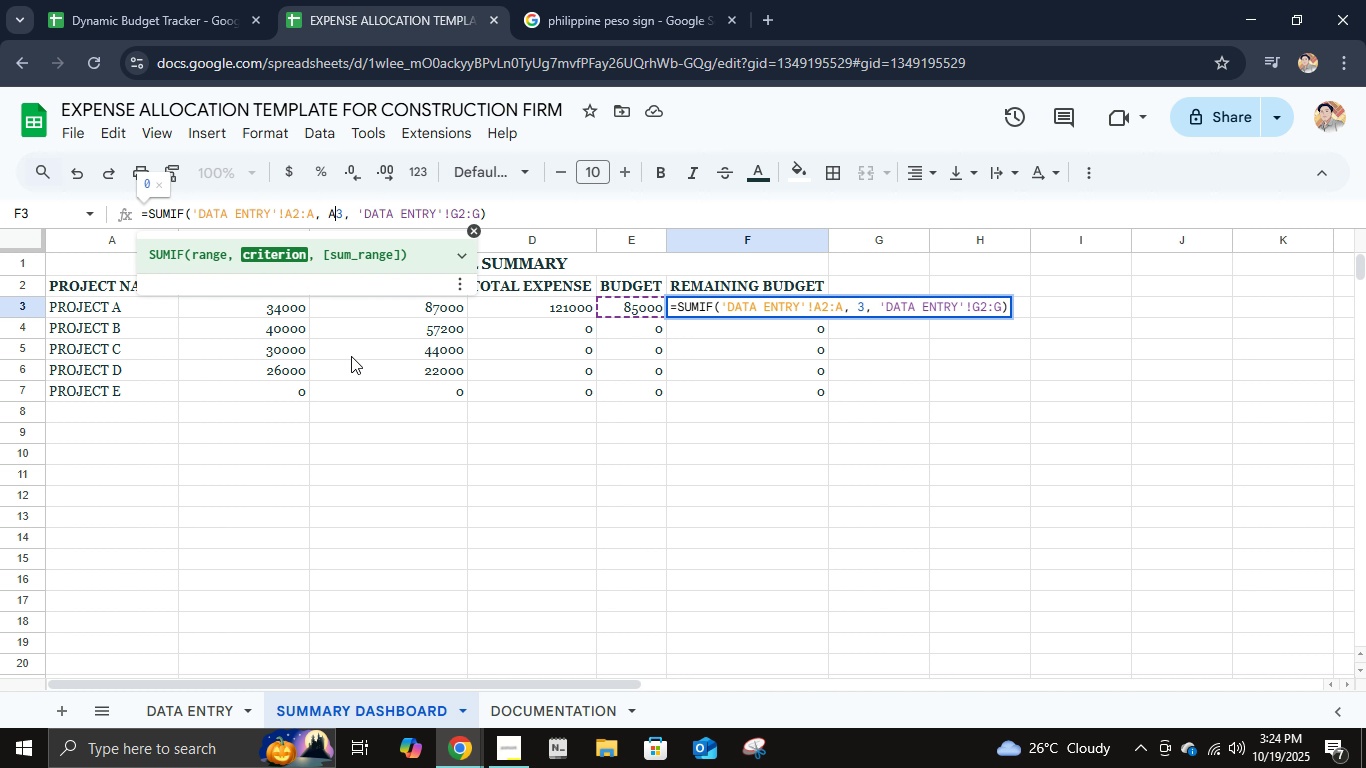 
key(A)
 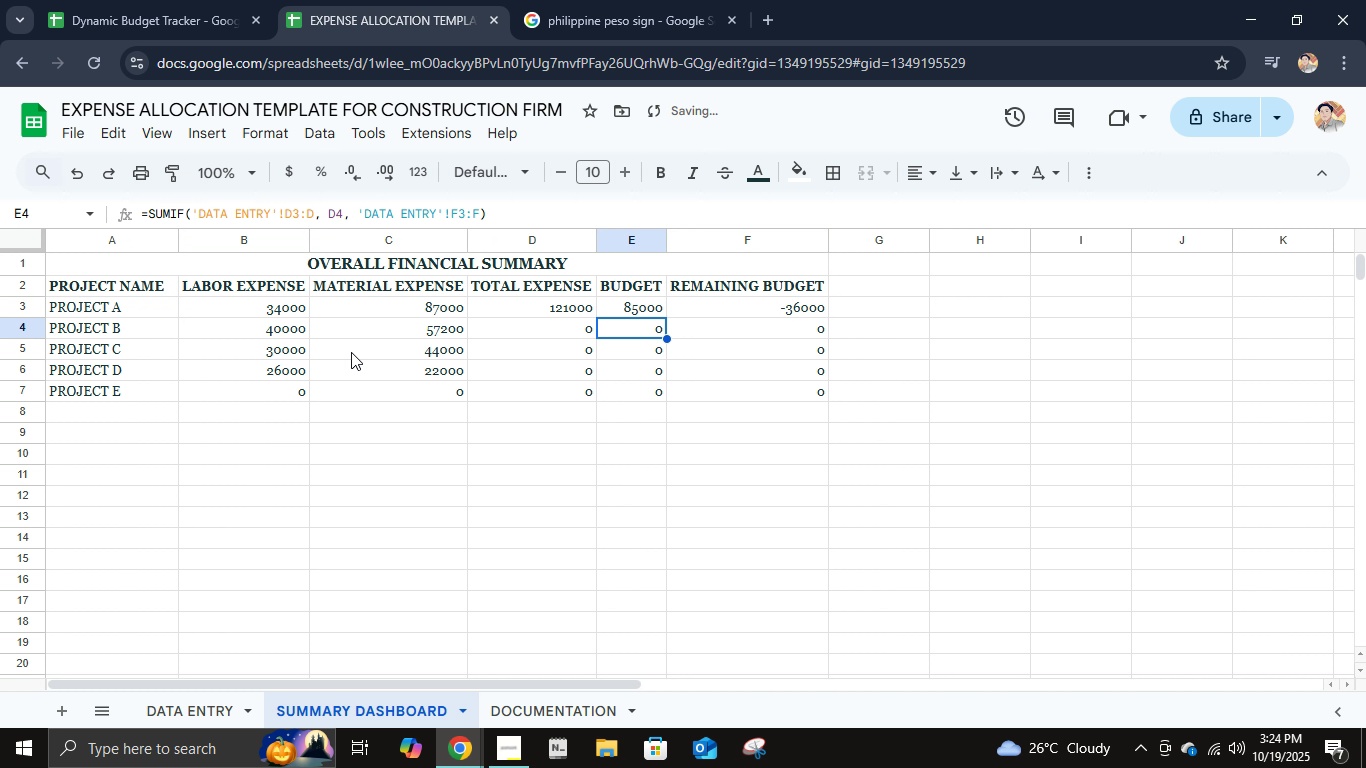 
key(Enter)
 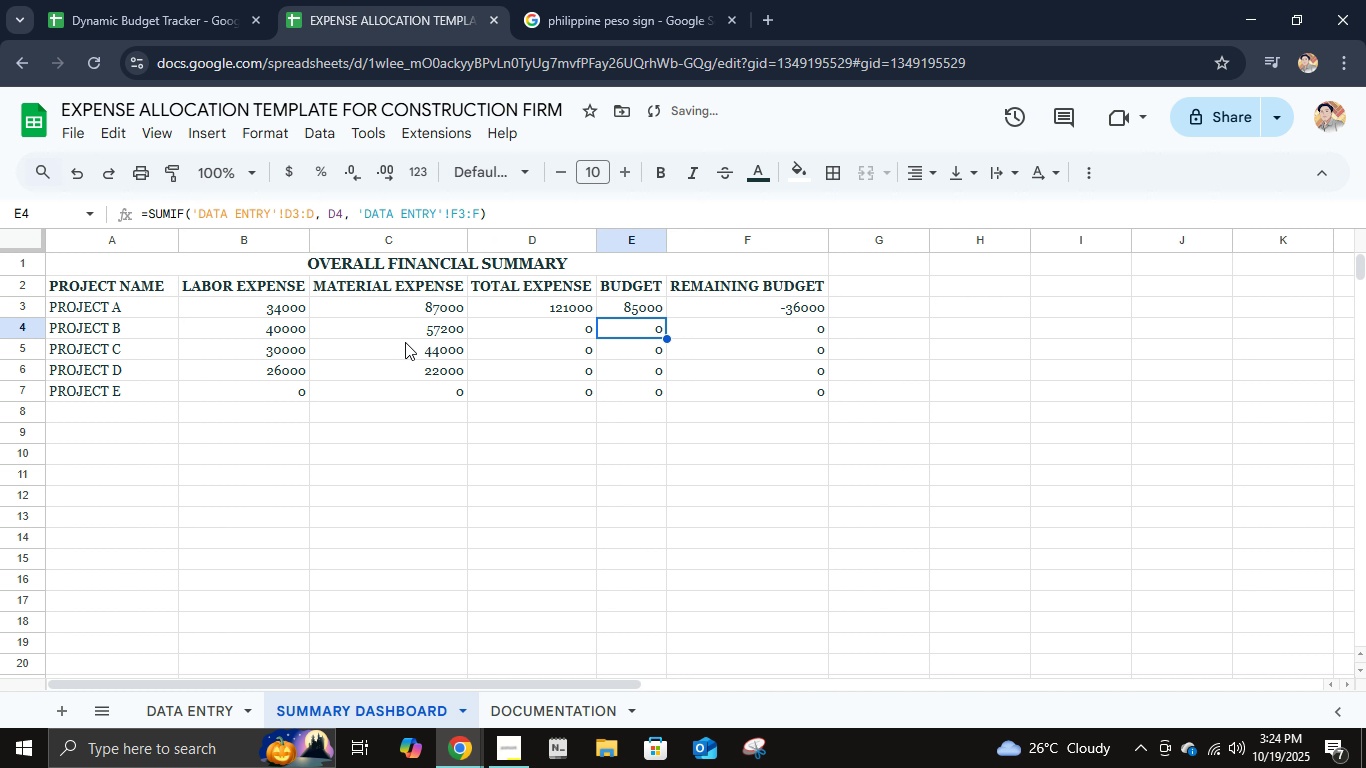 
left_click([412, 325])
 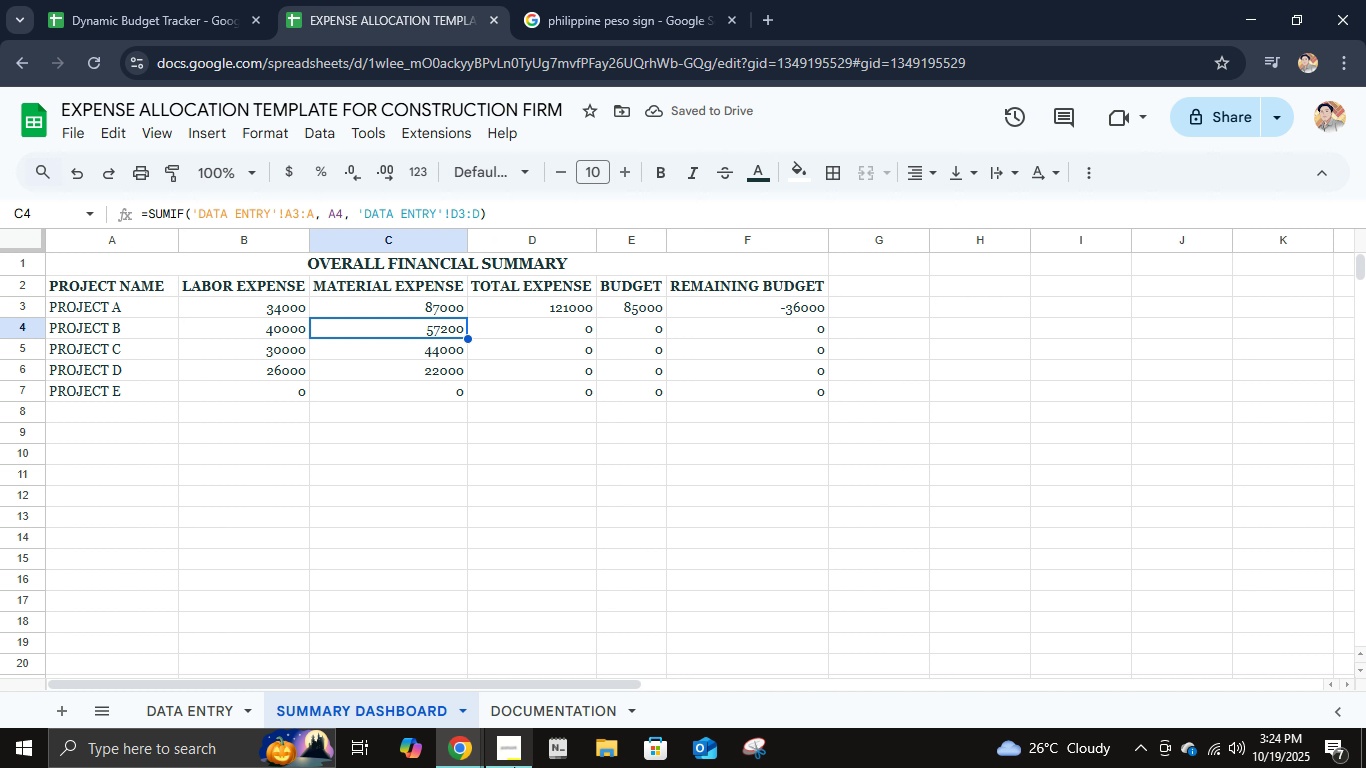 
left_click([511, 765])